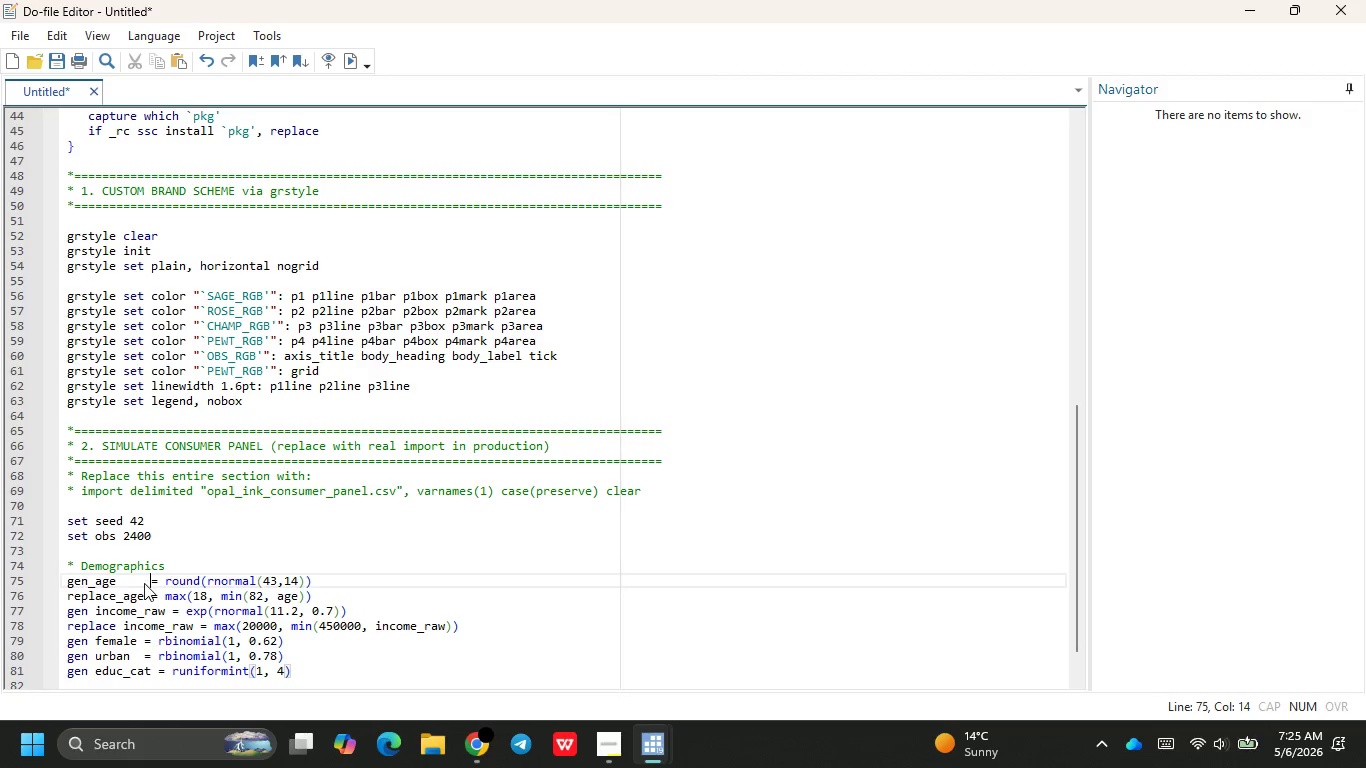 
key(Space)
 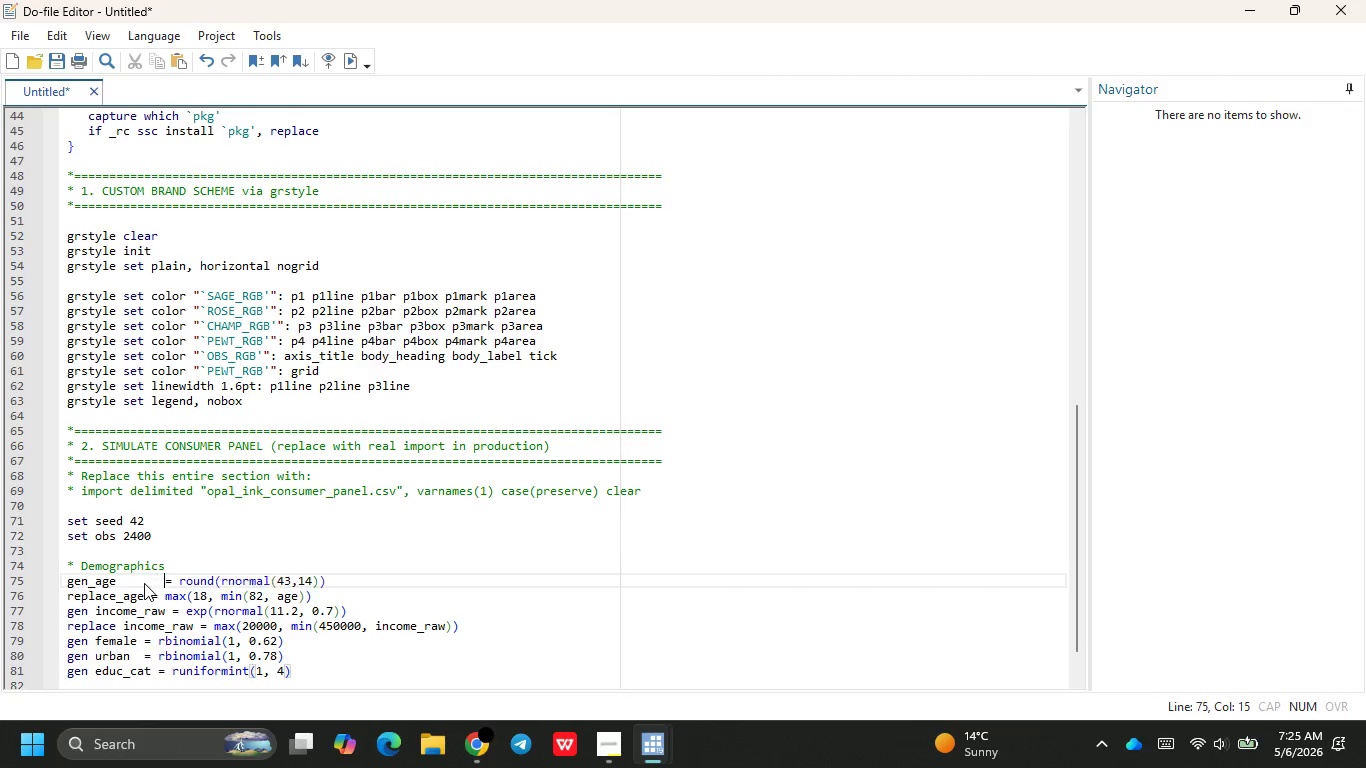 
key(Space)
 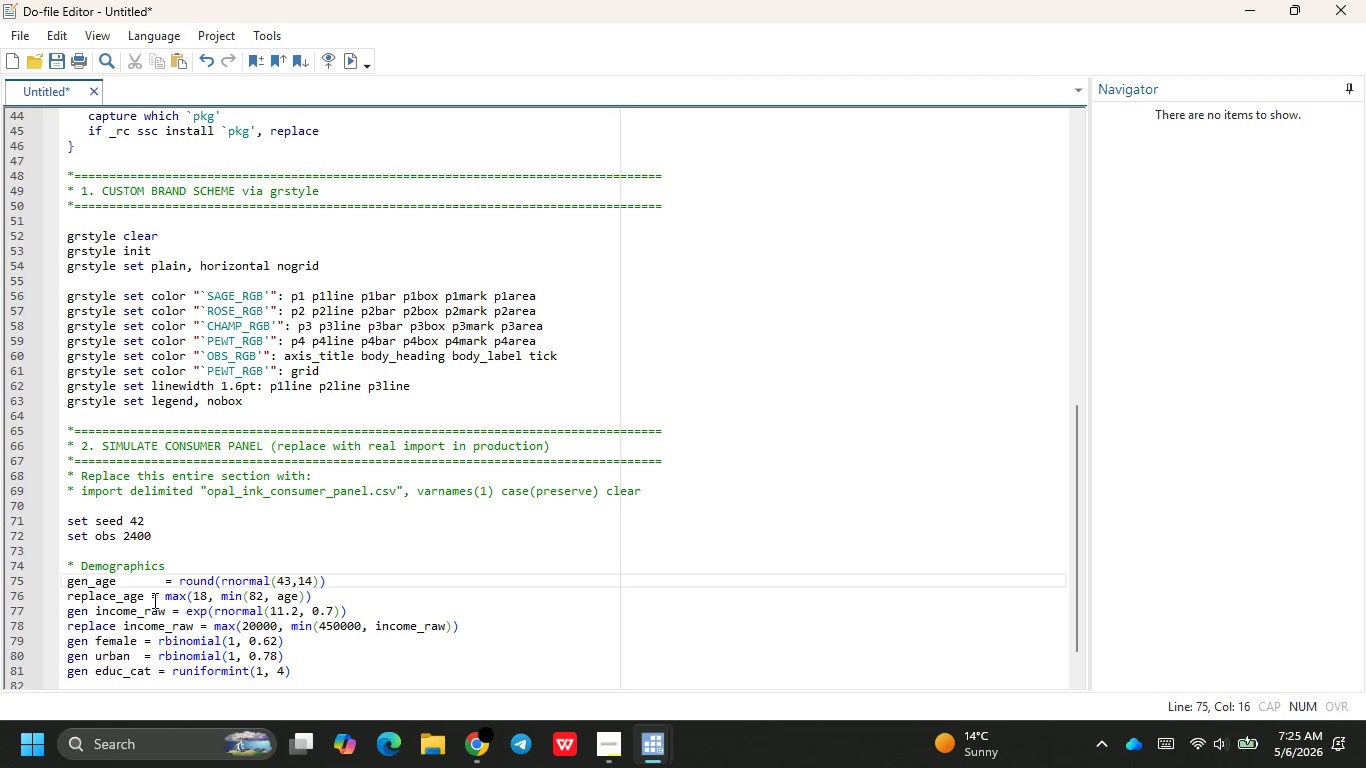 
key(Space)
 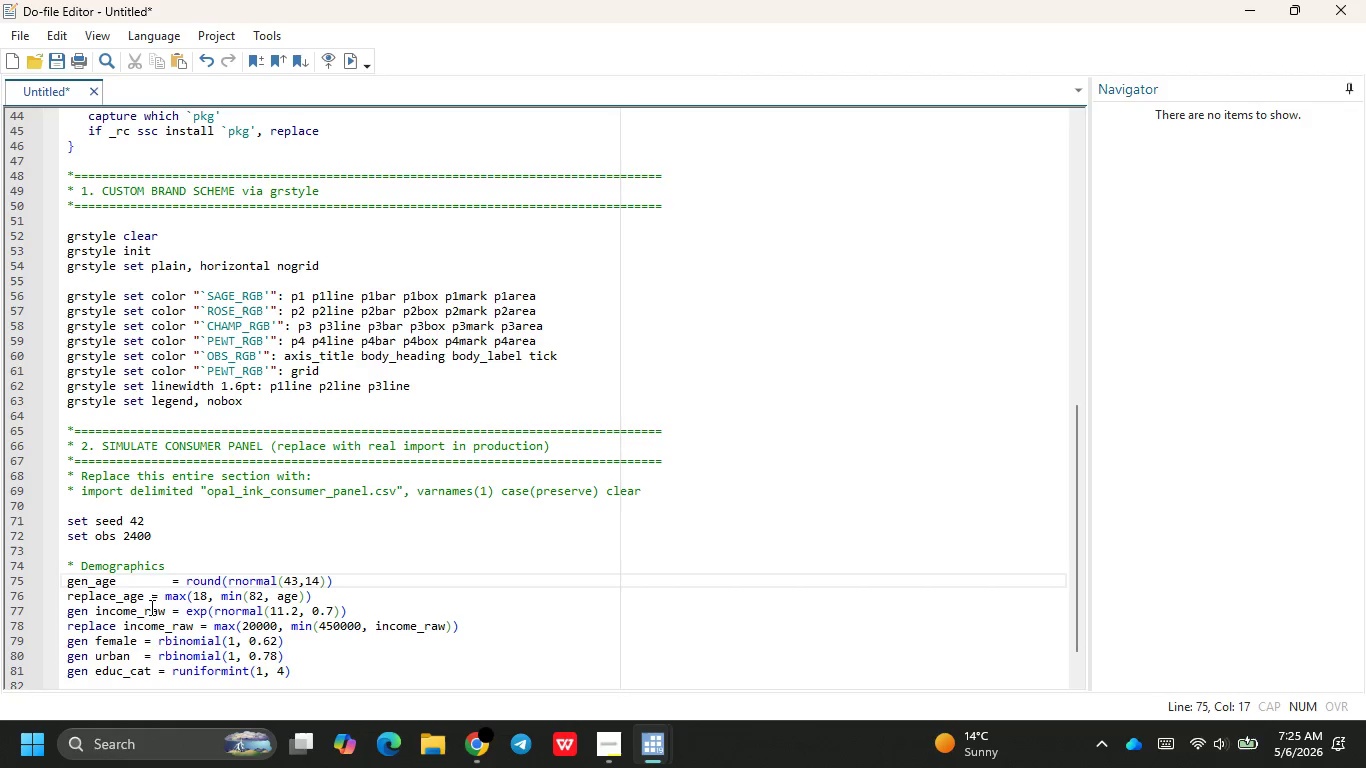 
left_click([149, 600])
 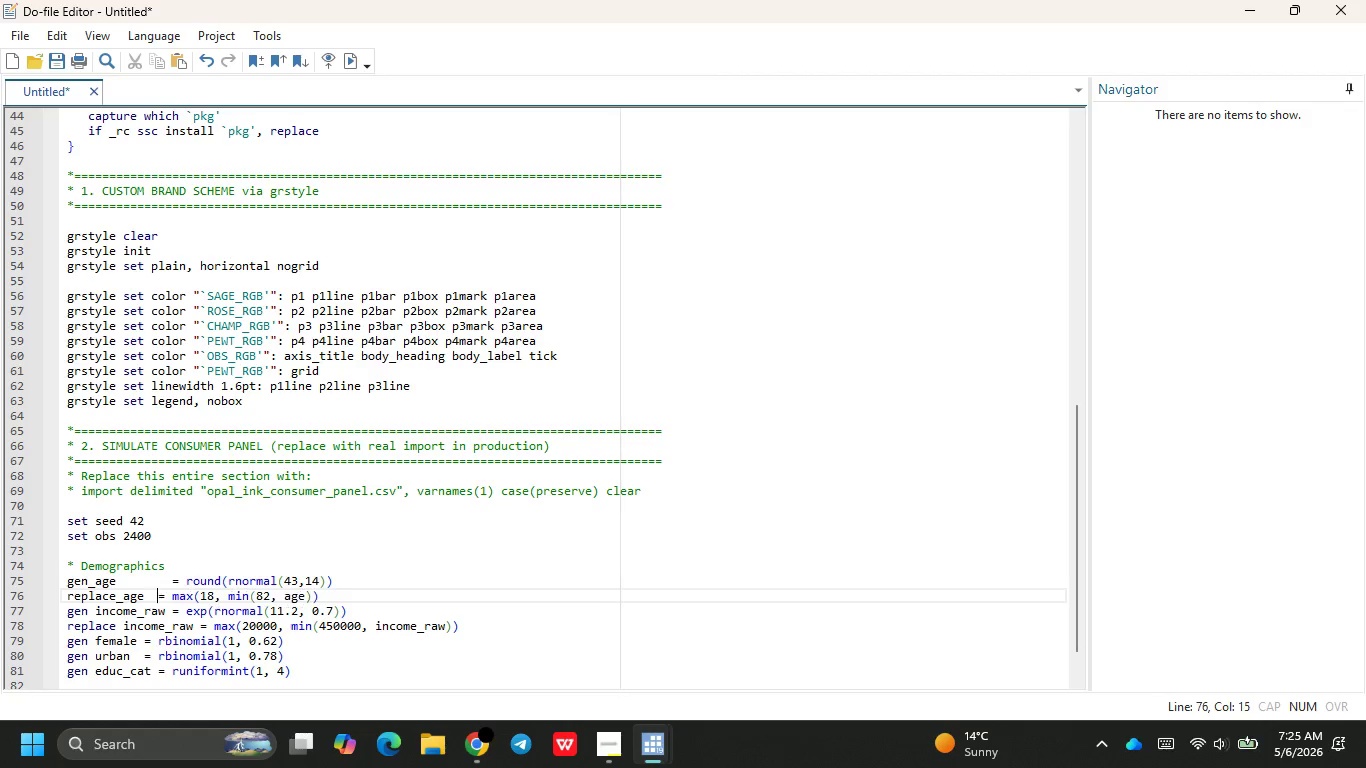 
key(Space)
 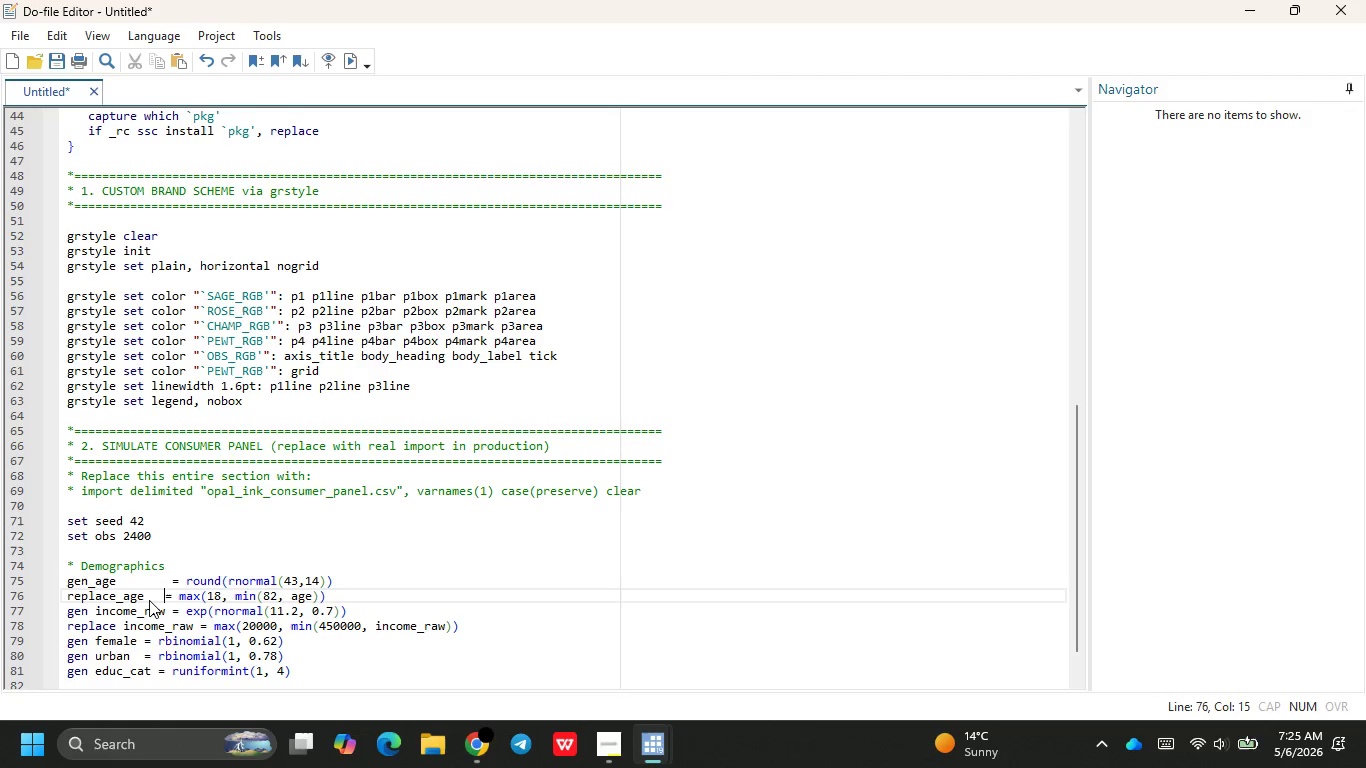 
key(Space)
 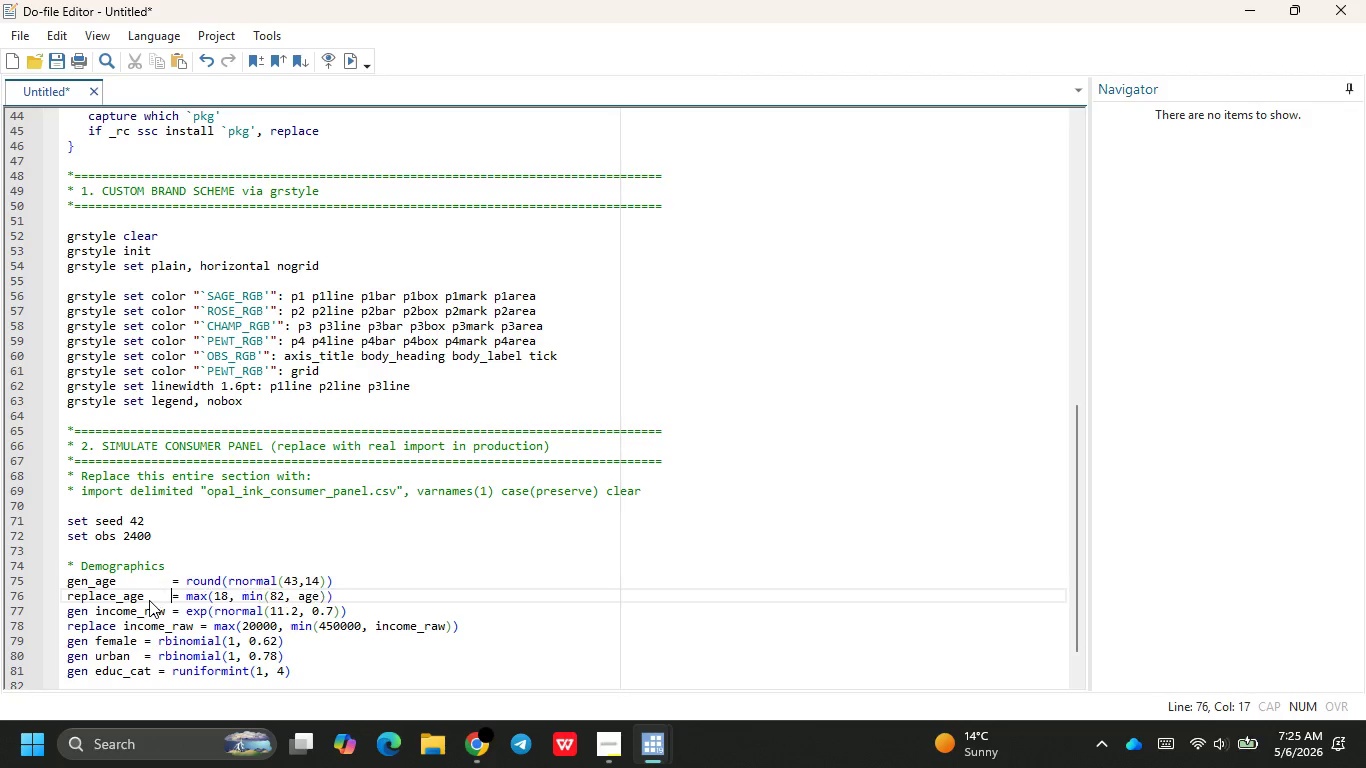 
key(Space)
 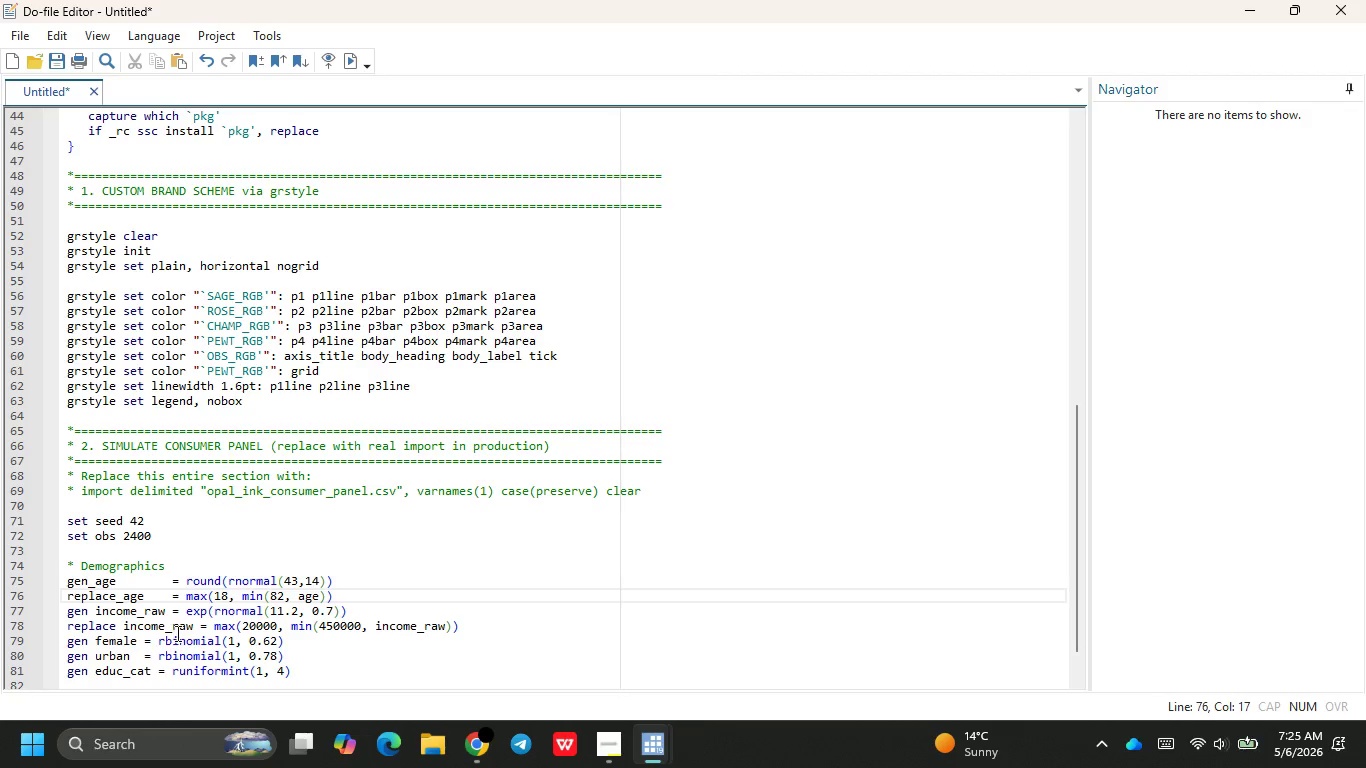 
key(Space)
 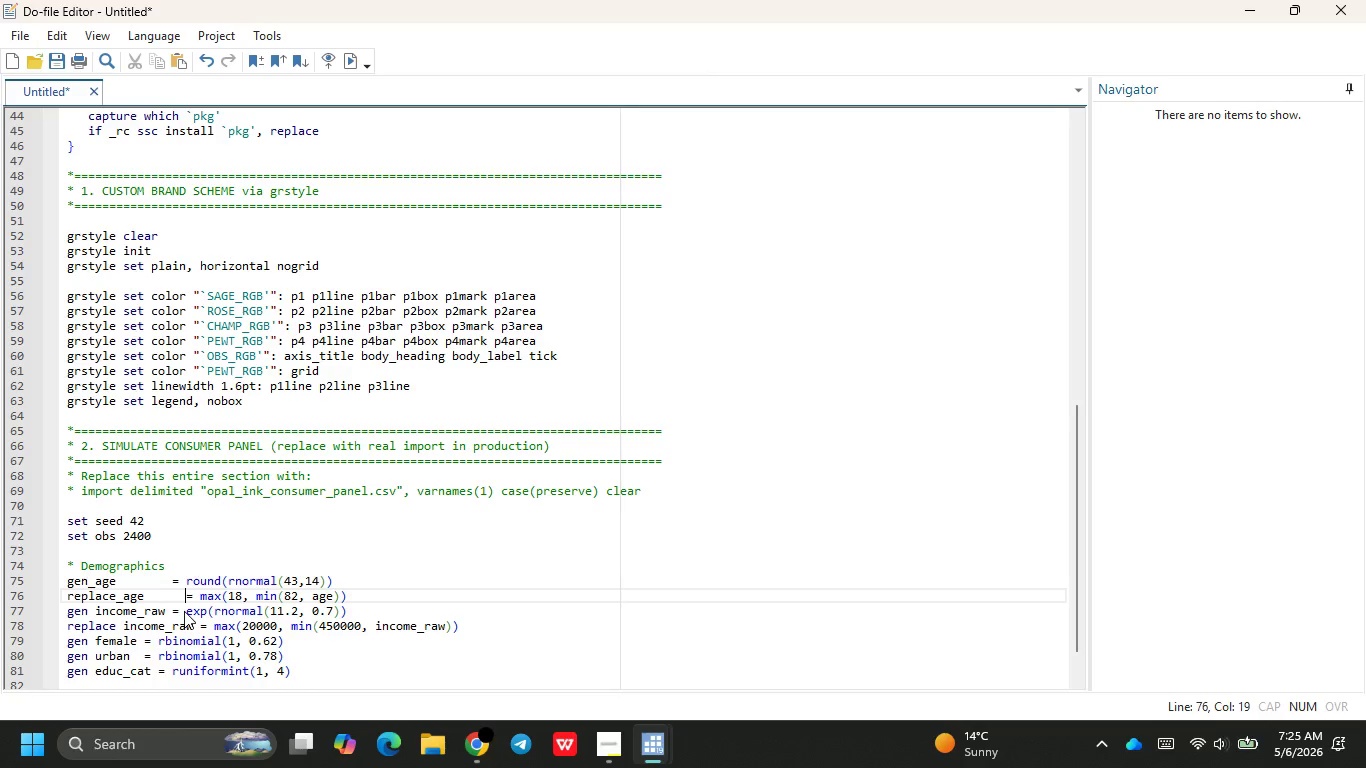 
key(Space)
 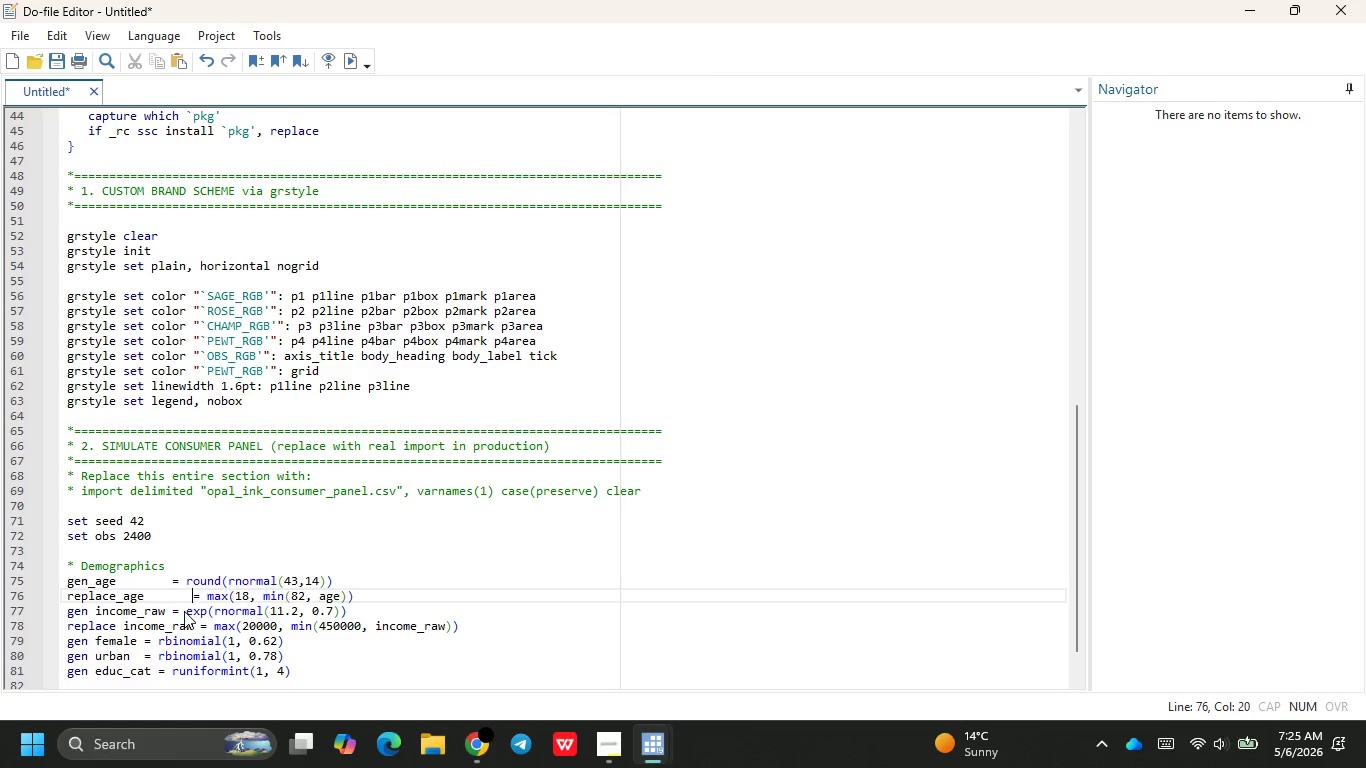 
key(Space)
 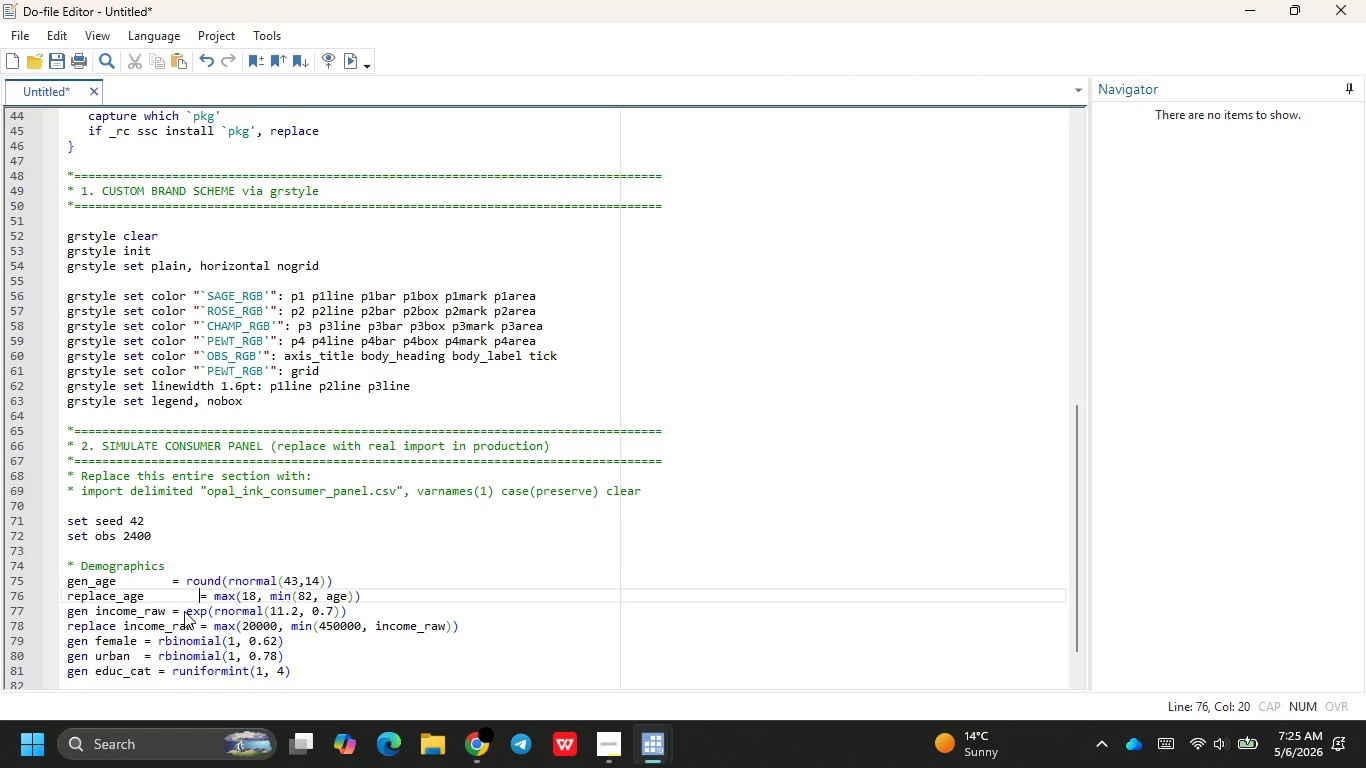 
key(Space)
 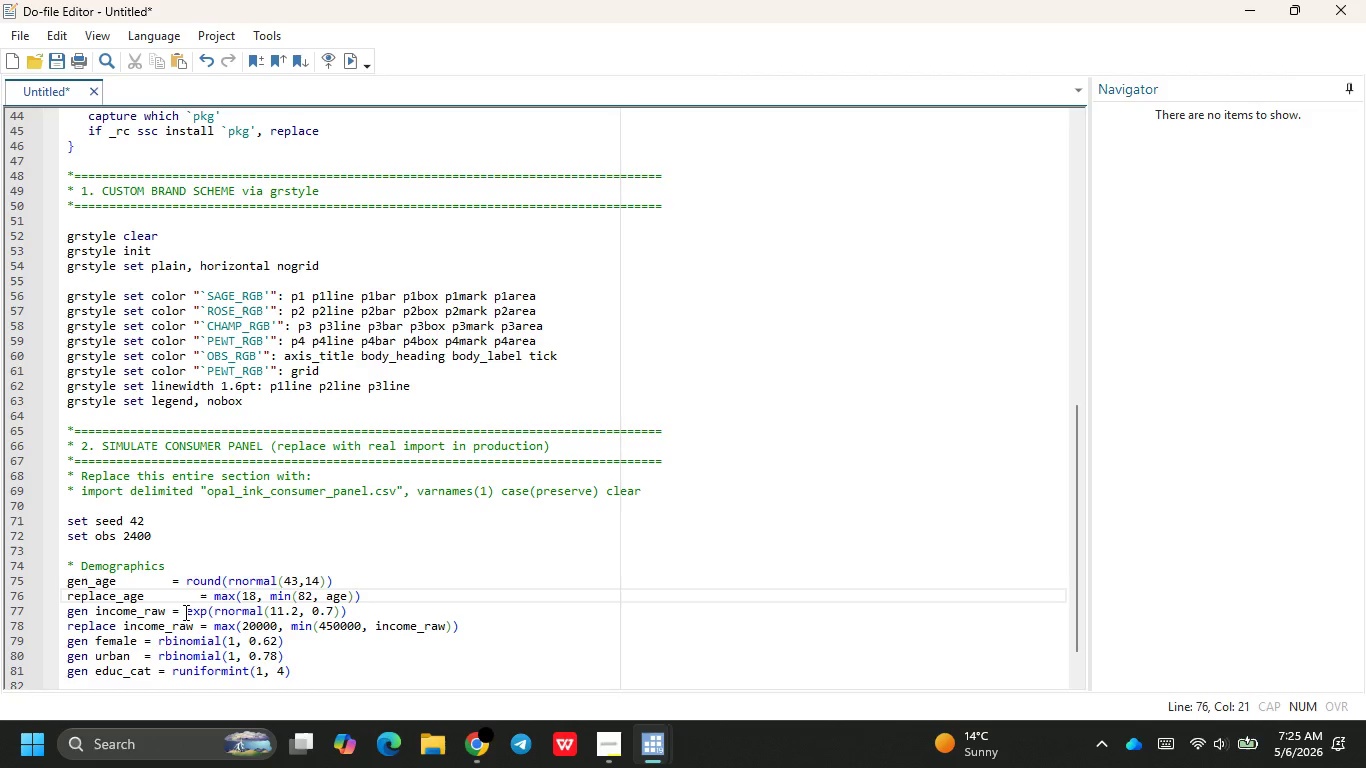 
key(Backspace)
 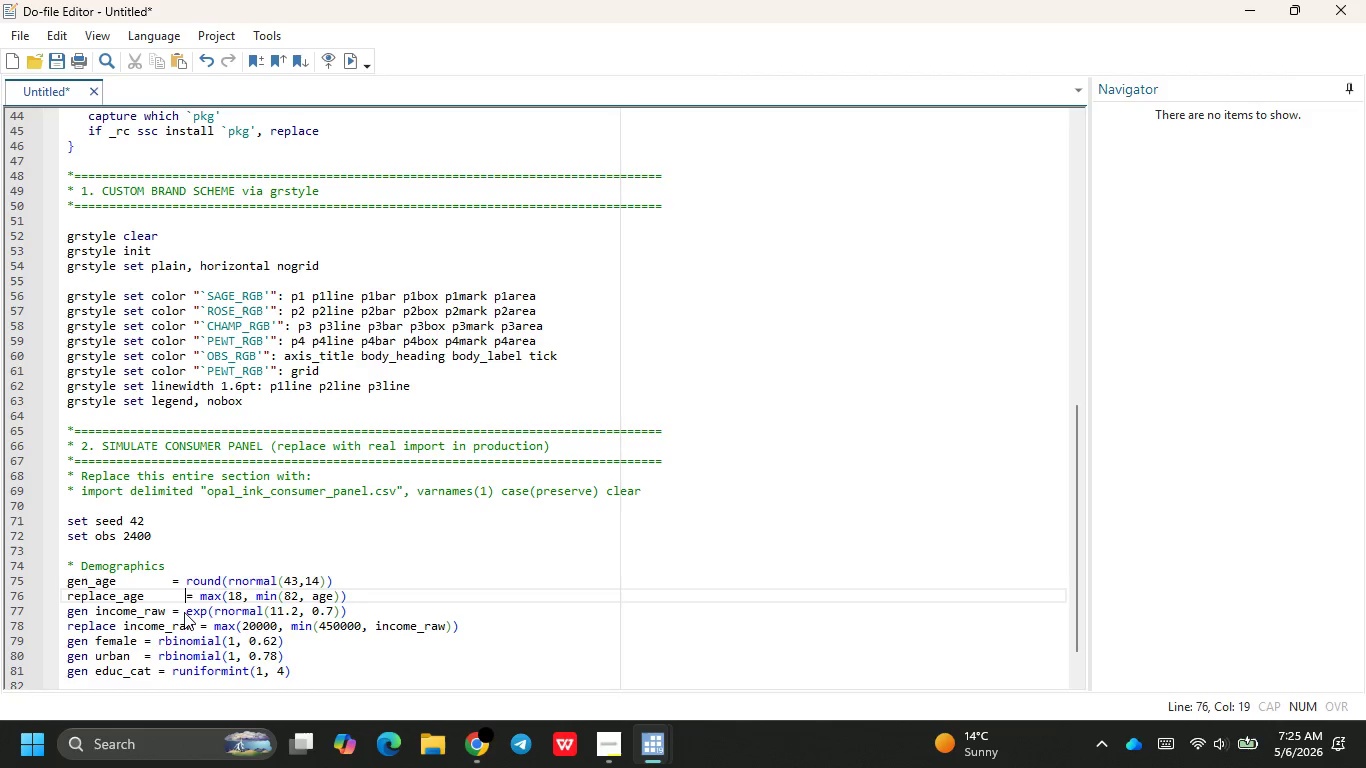 
key(Backspace)
 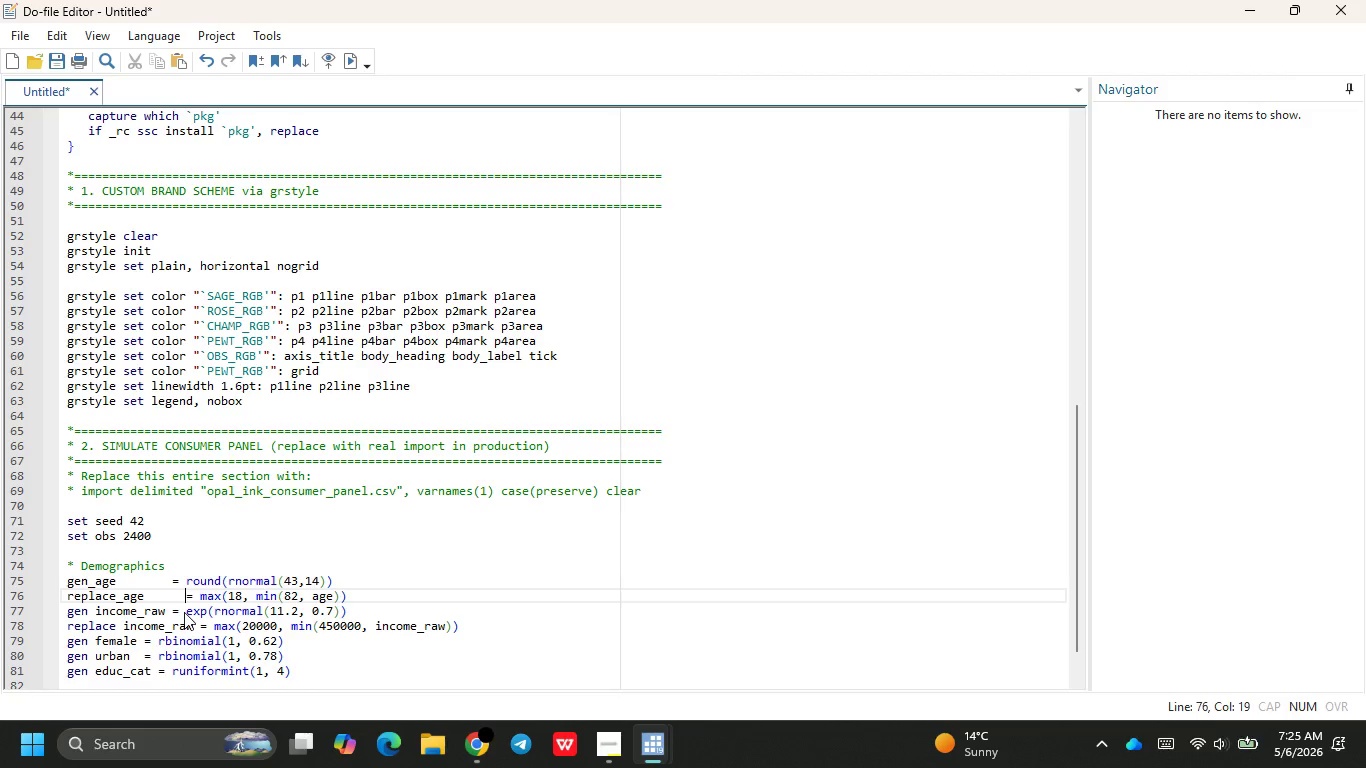 
key(Backspace)
 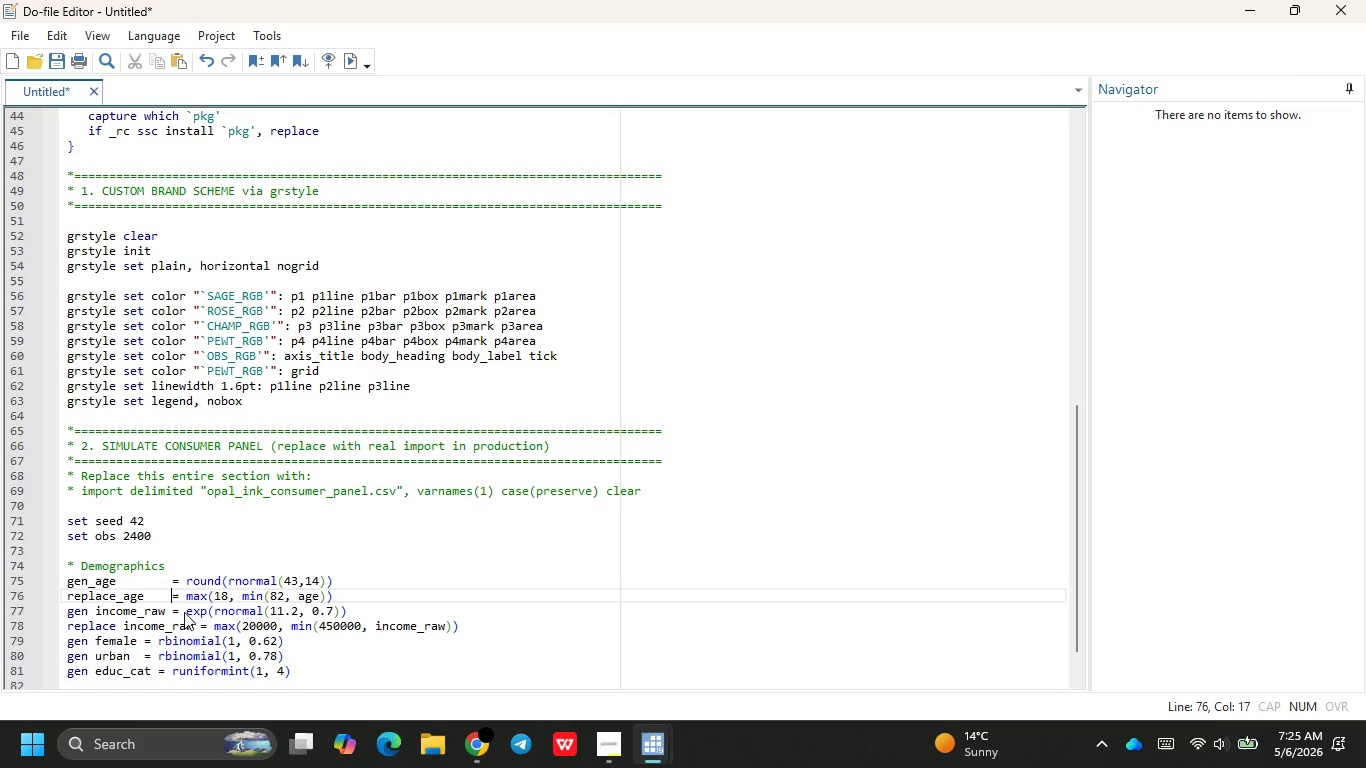 
key(Backspace)
 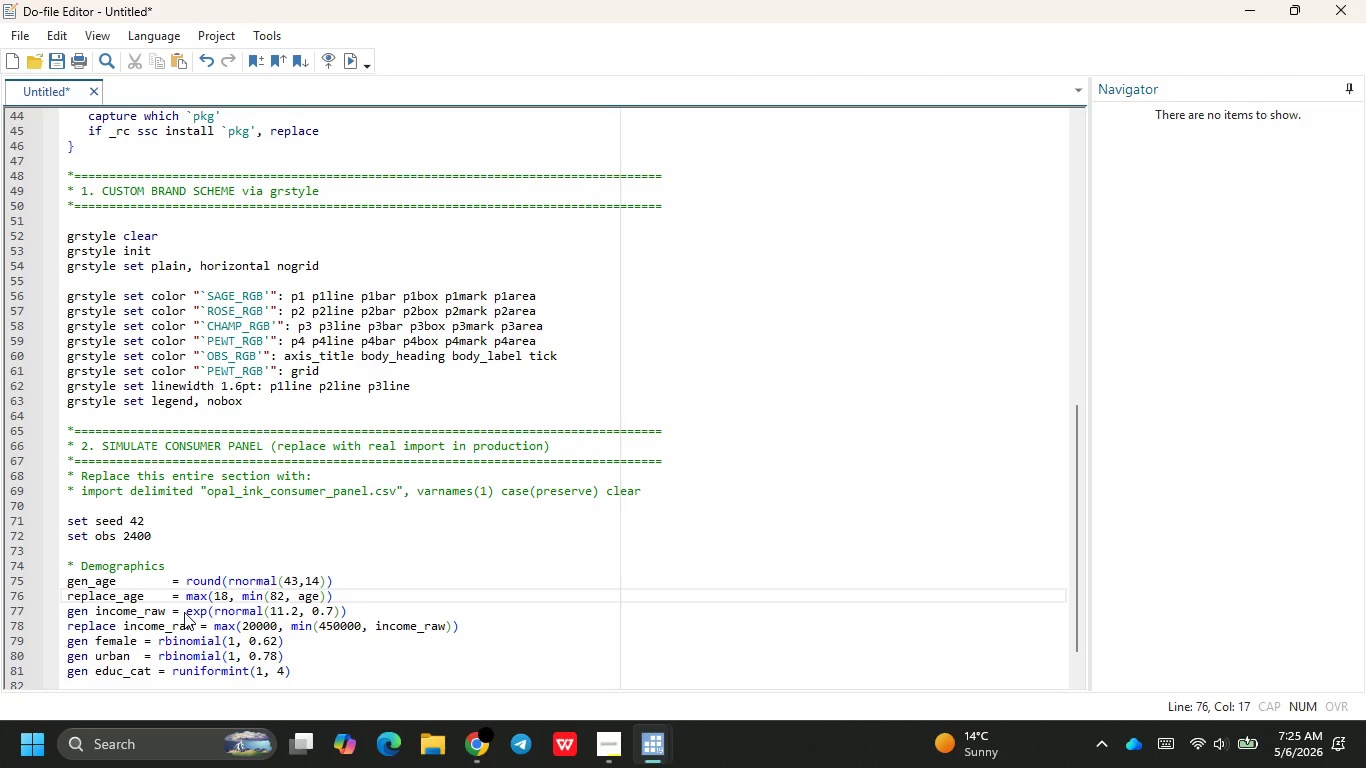 
key(ArrowDown)
 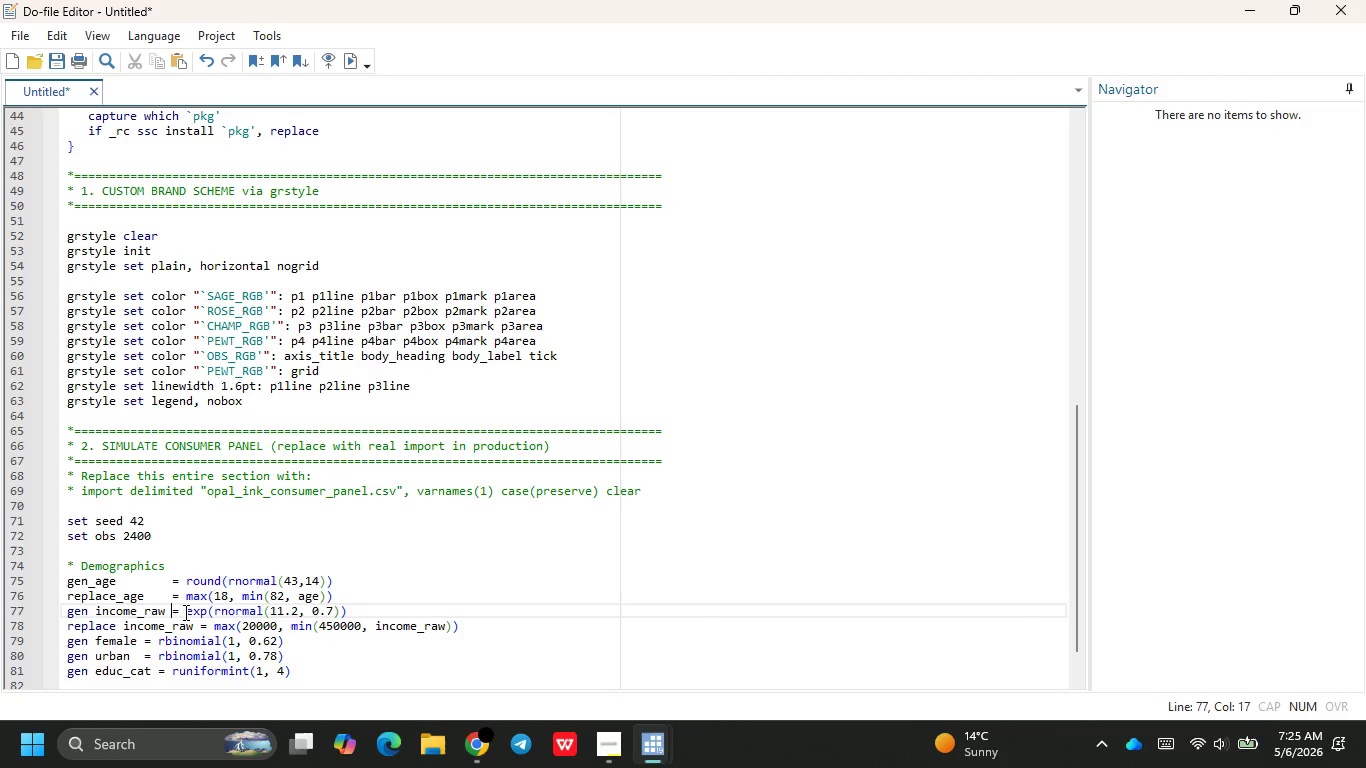 
key(ArrowLeft)
 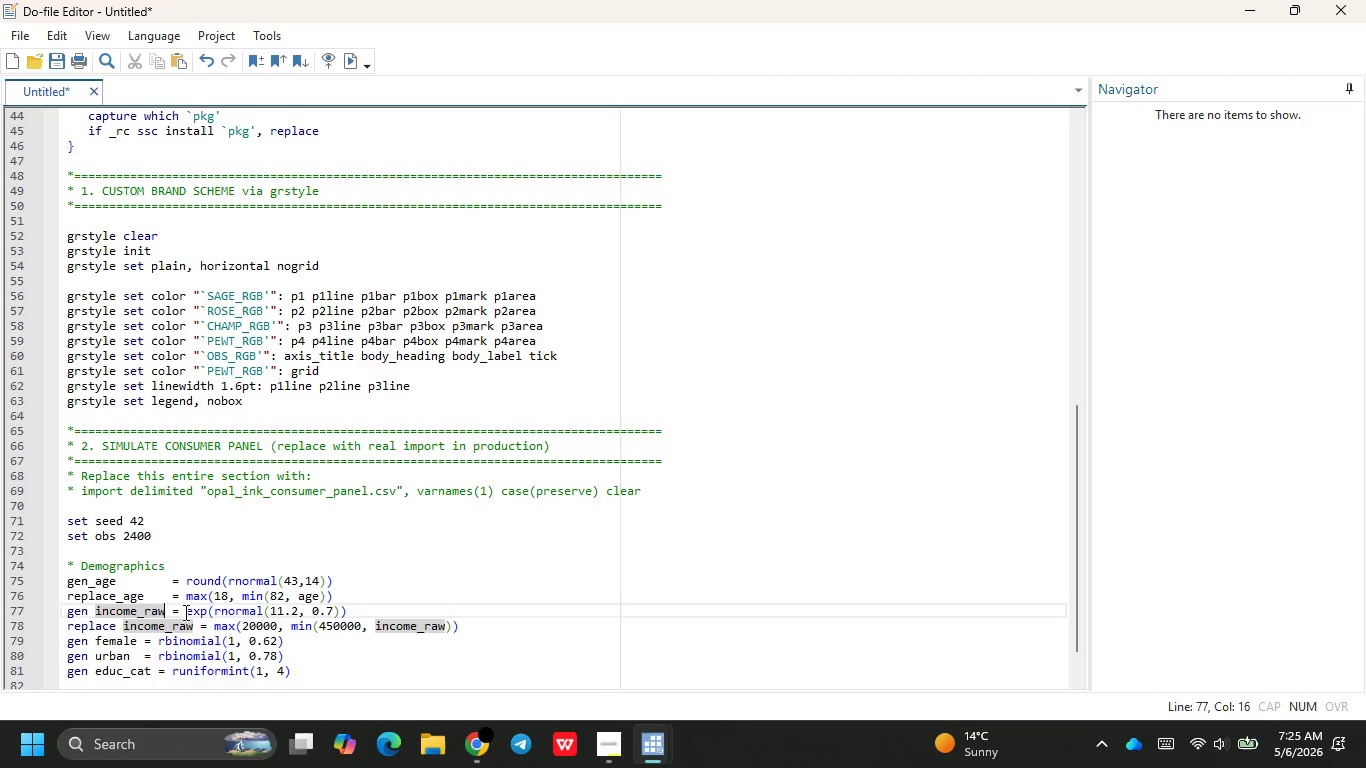 
key(ArrowDown)
 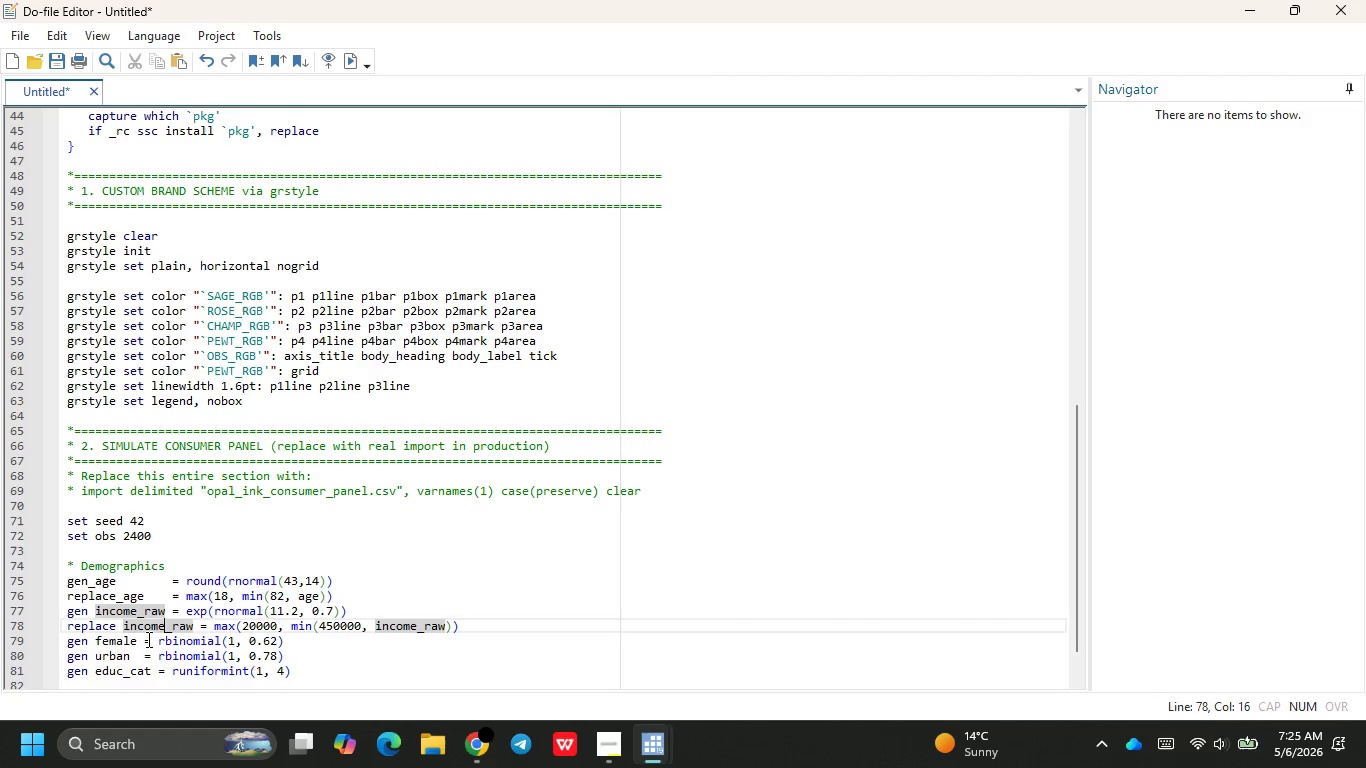 
left_click([143, 639])
 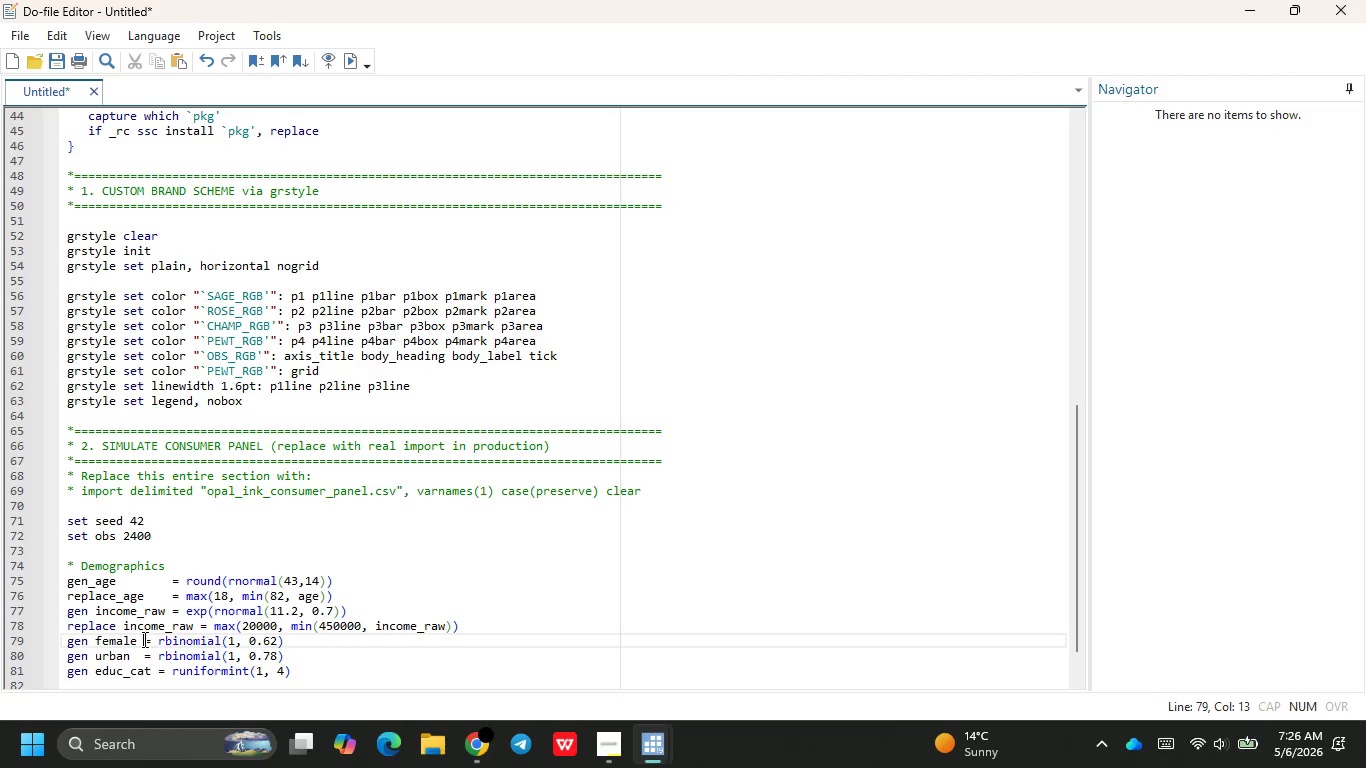 
key(Space)
 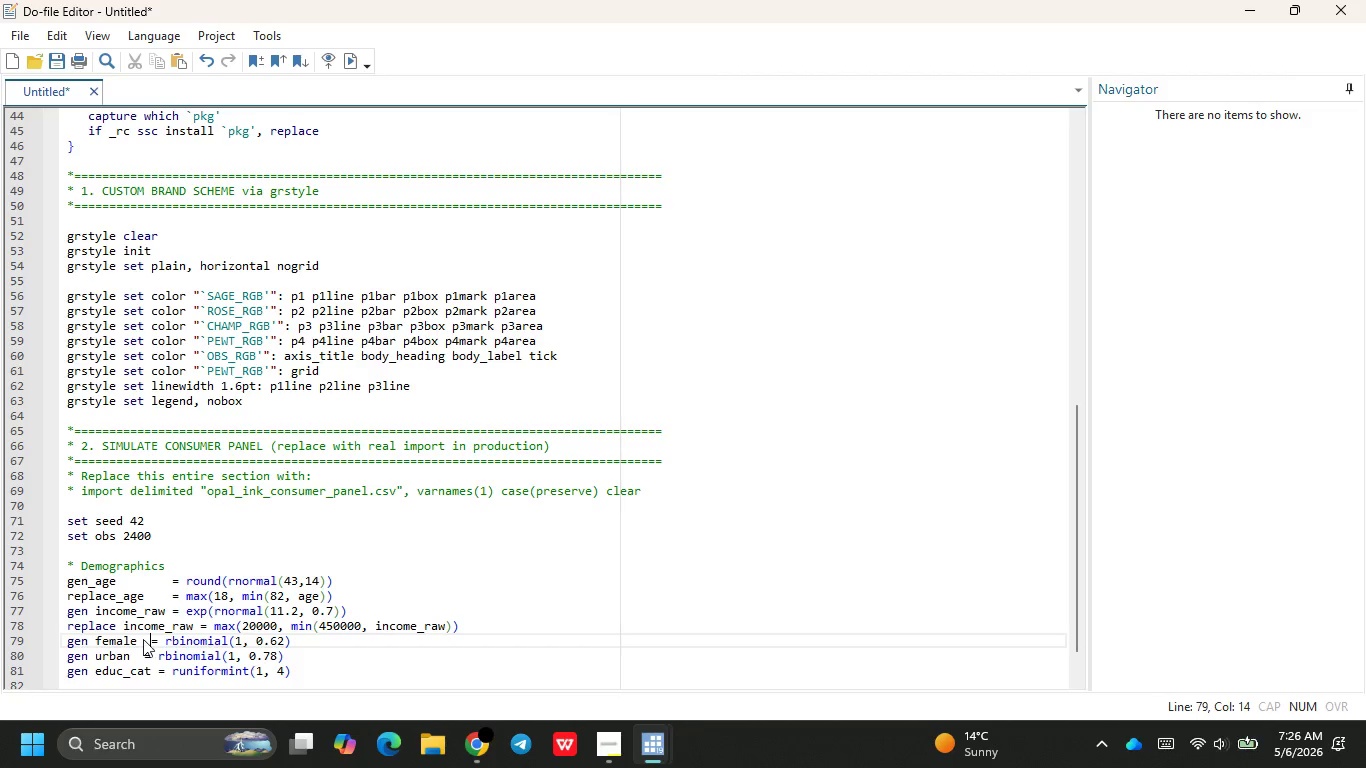 
key(Space)
 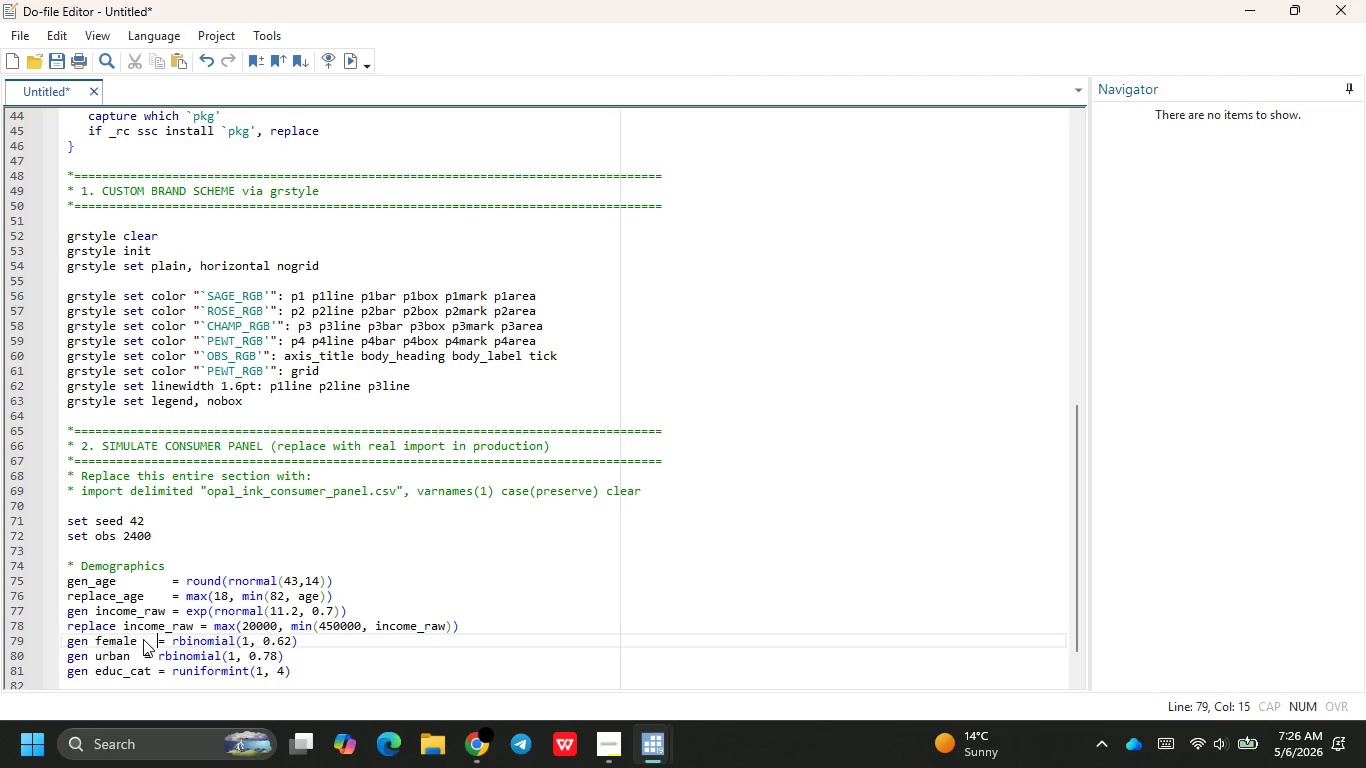 
key(Space)
 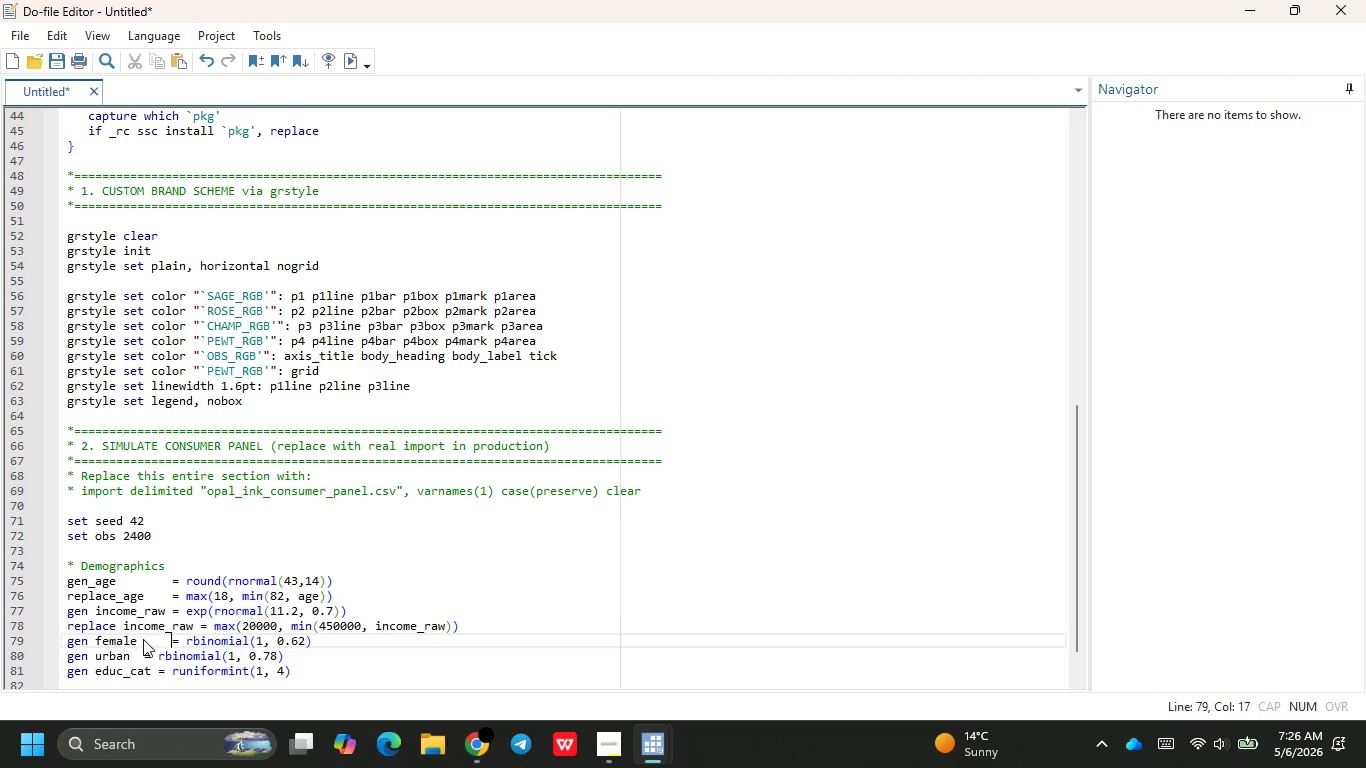 
key(Space)
 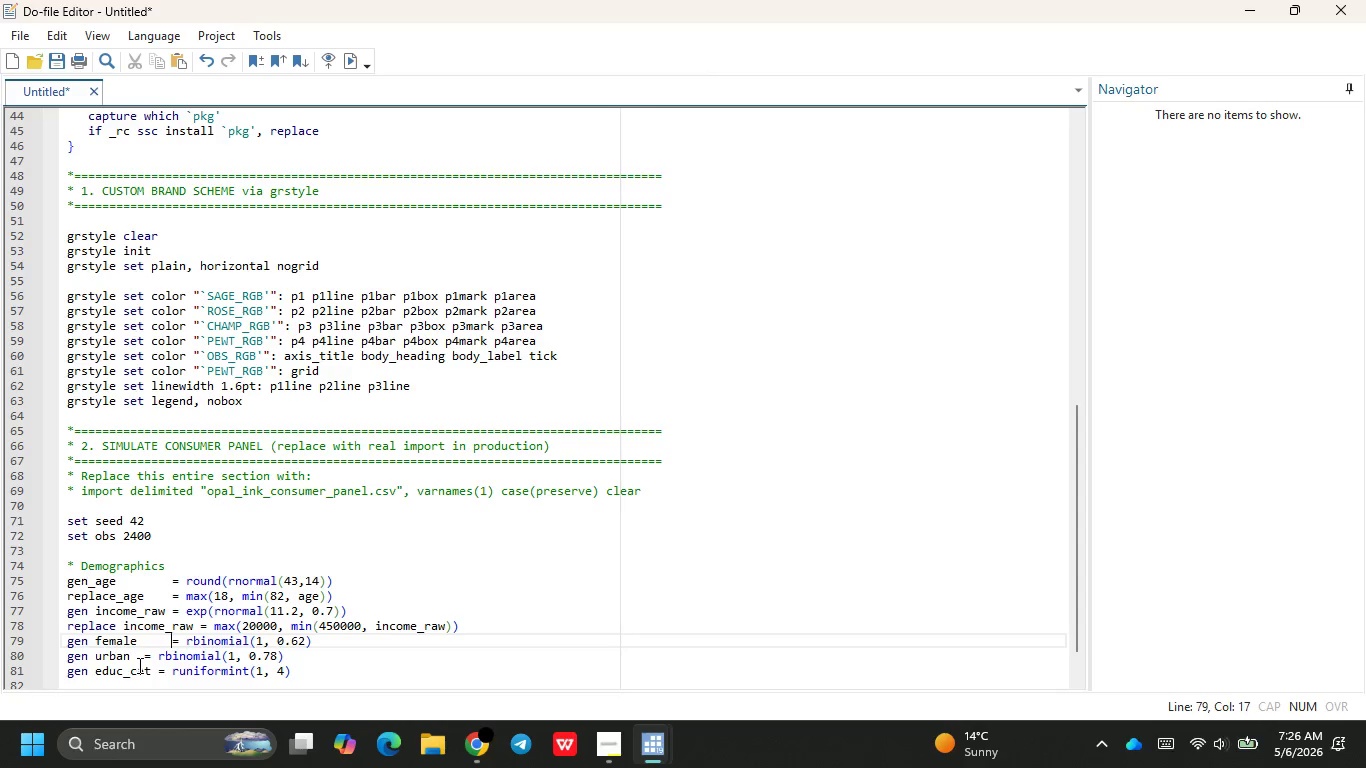 
left_click([142, 659])
 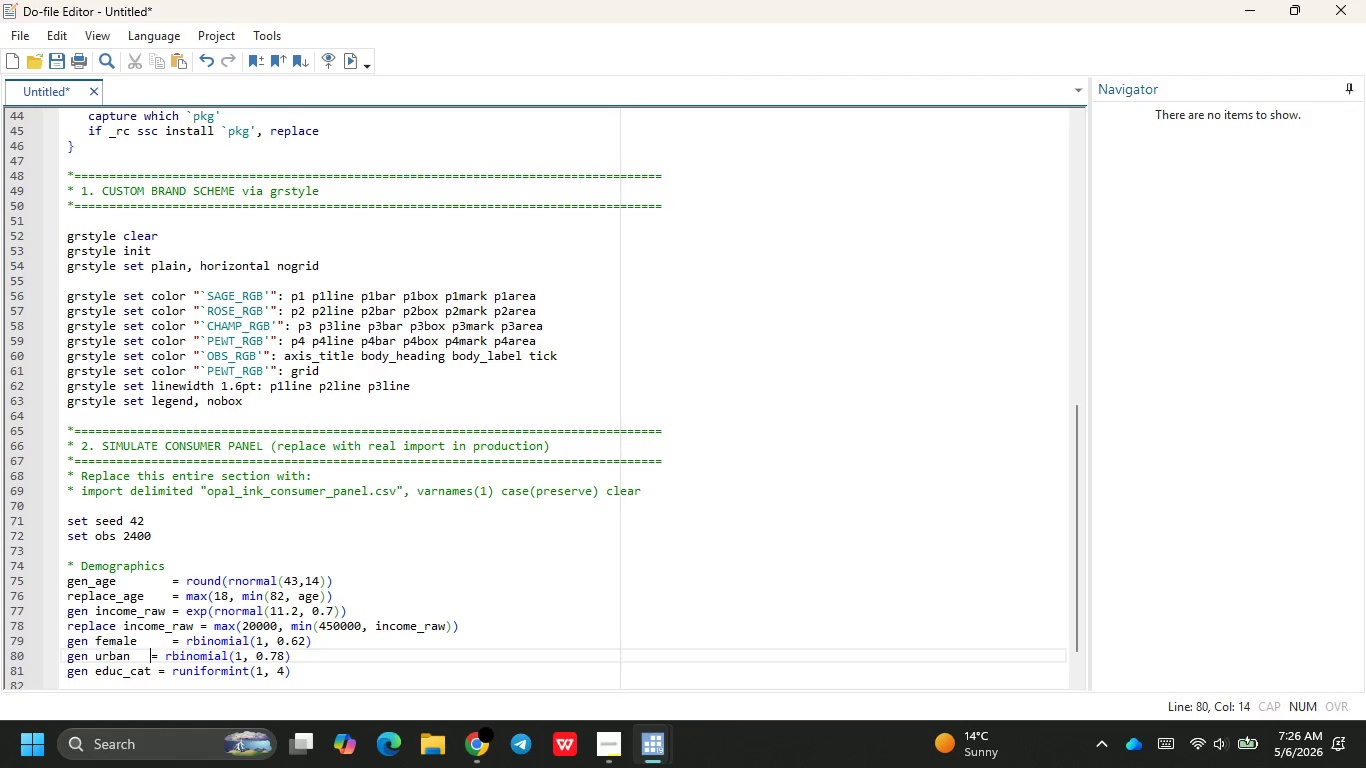 
key(Space)
 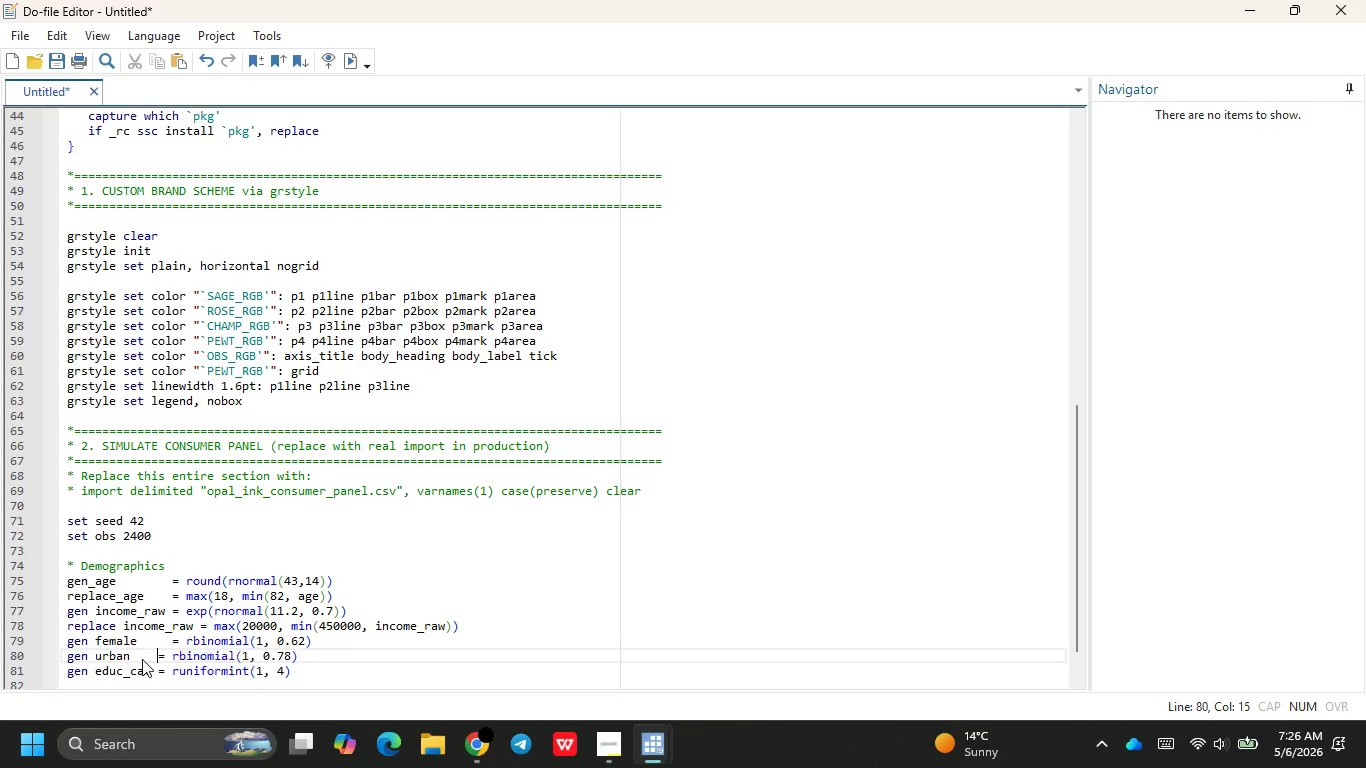 
key(Space)
 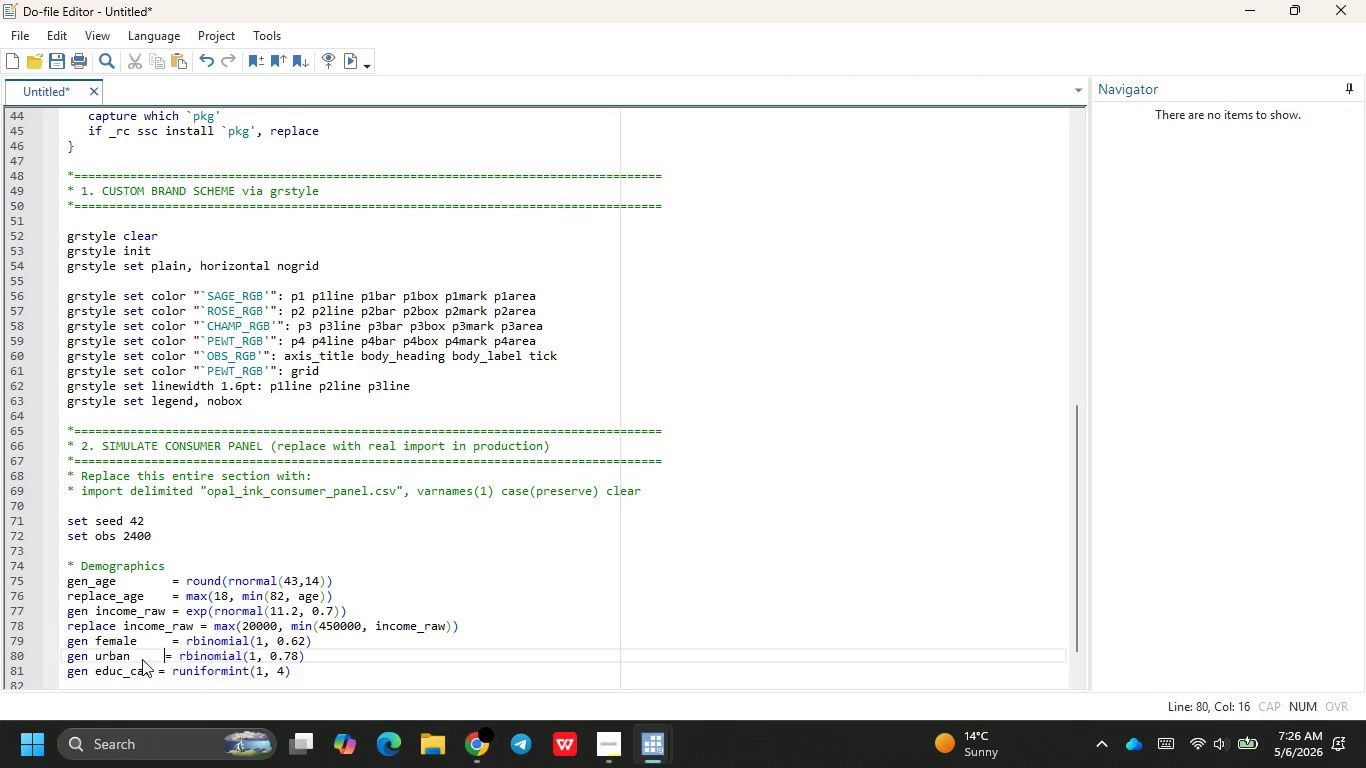 
key(Space)
 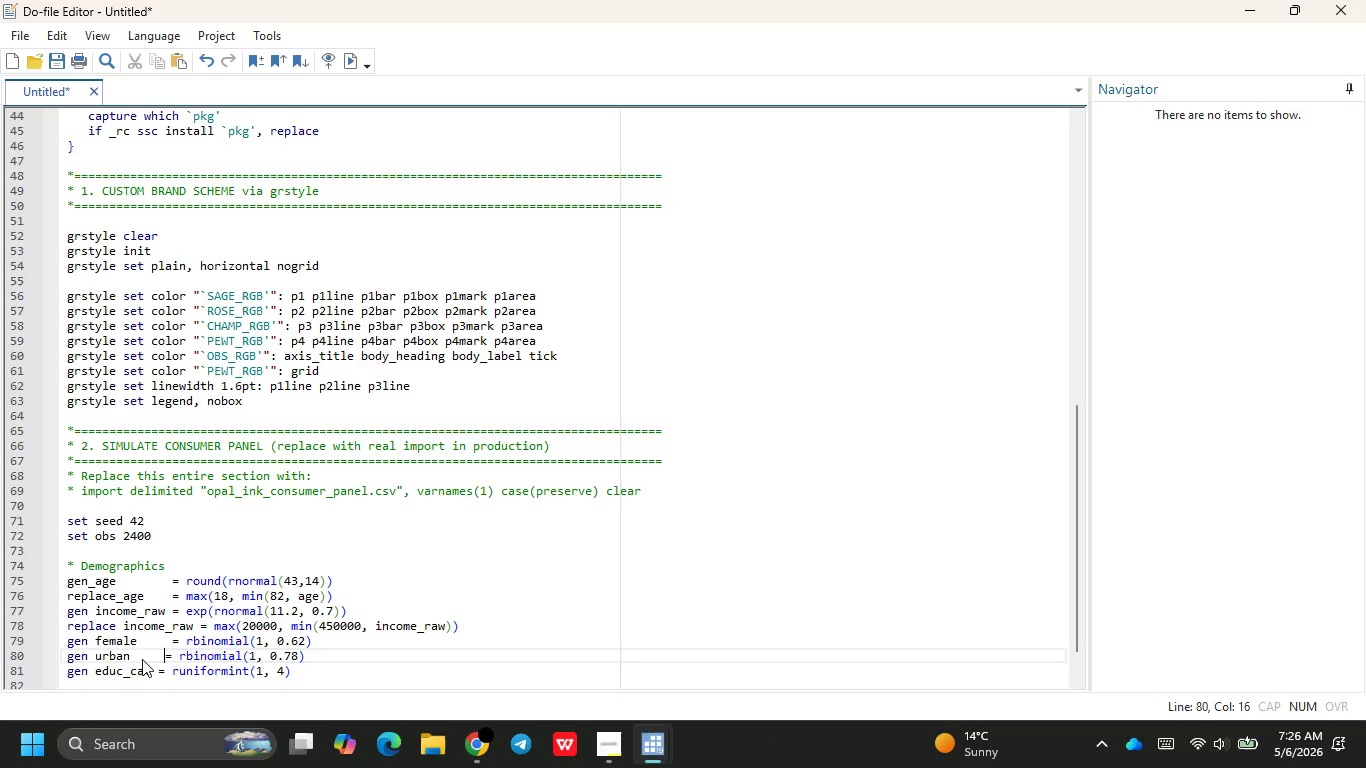 
key(Space)
 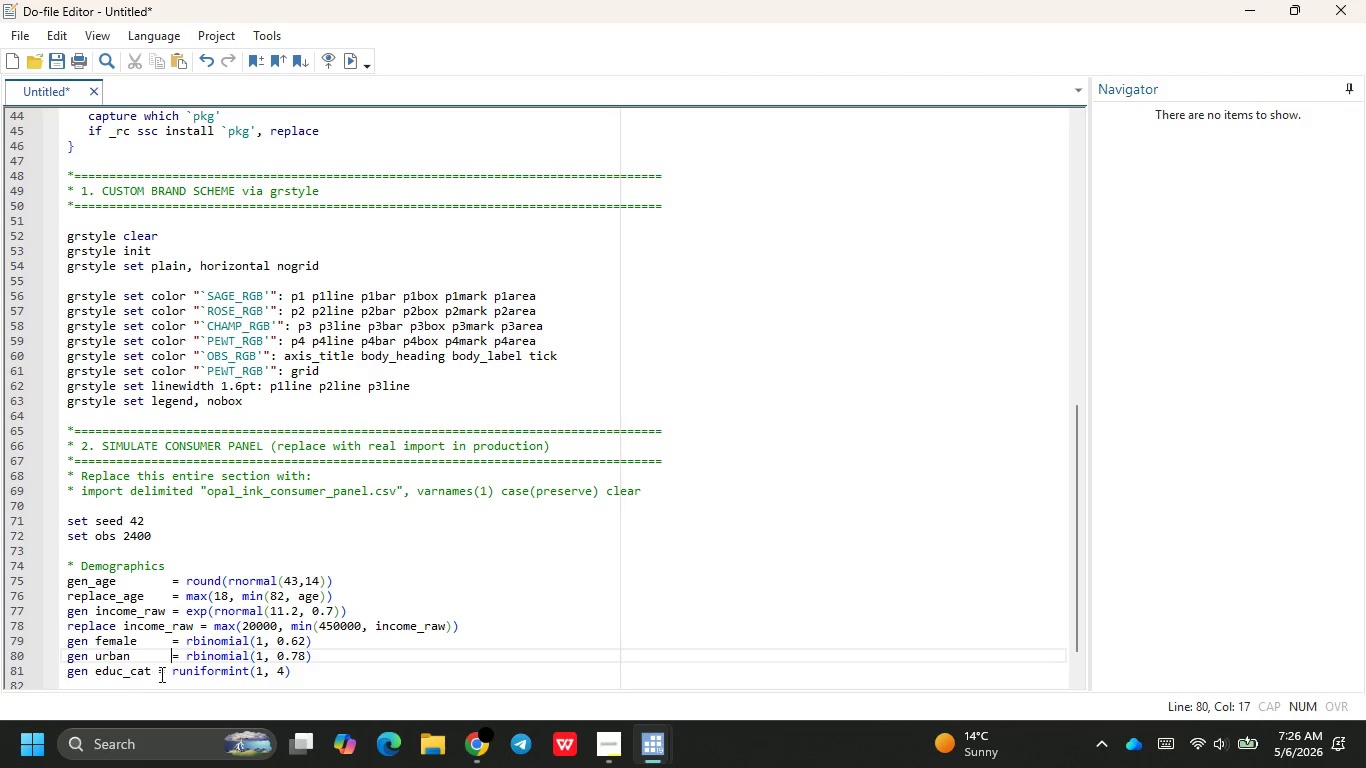 
left_click([157, 672])
 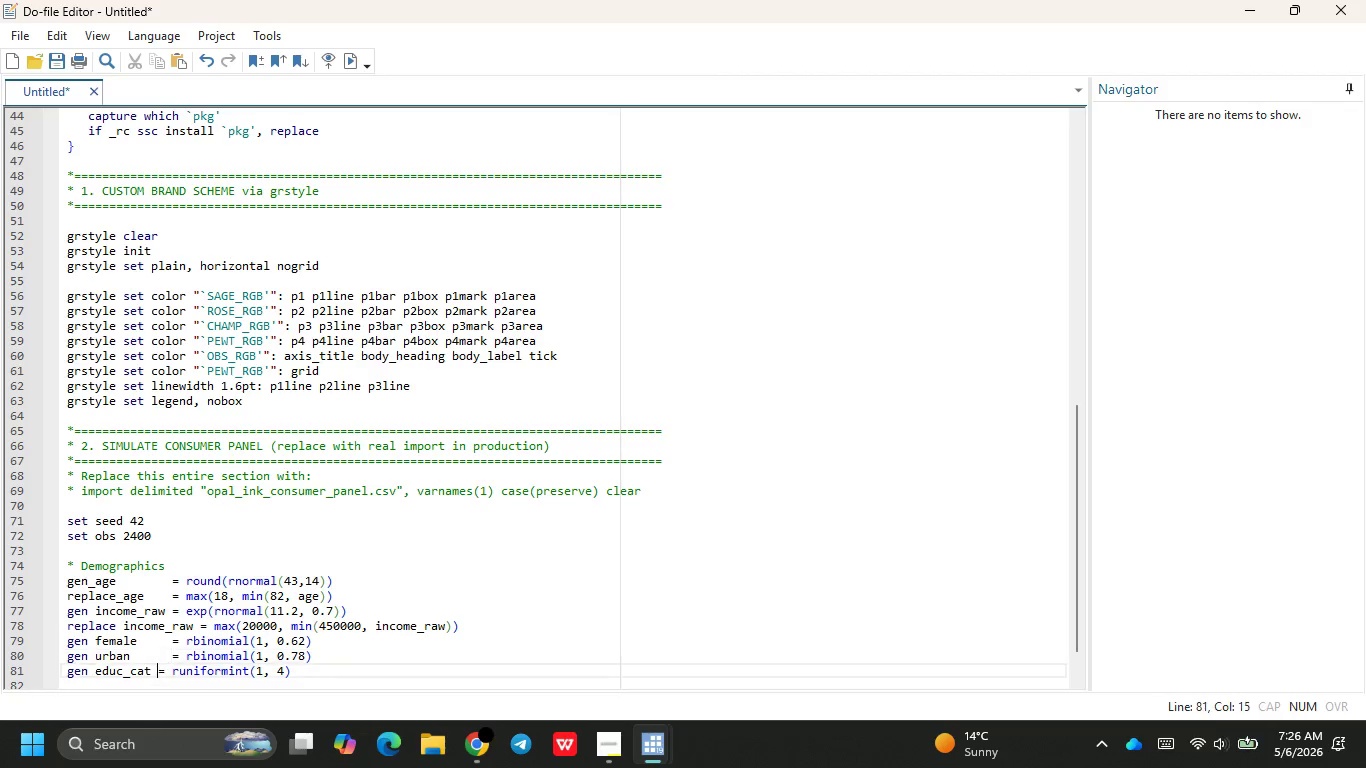 
key(Space)
 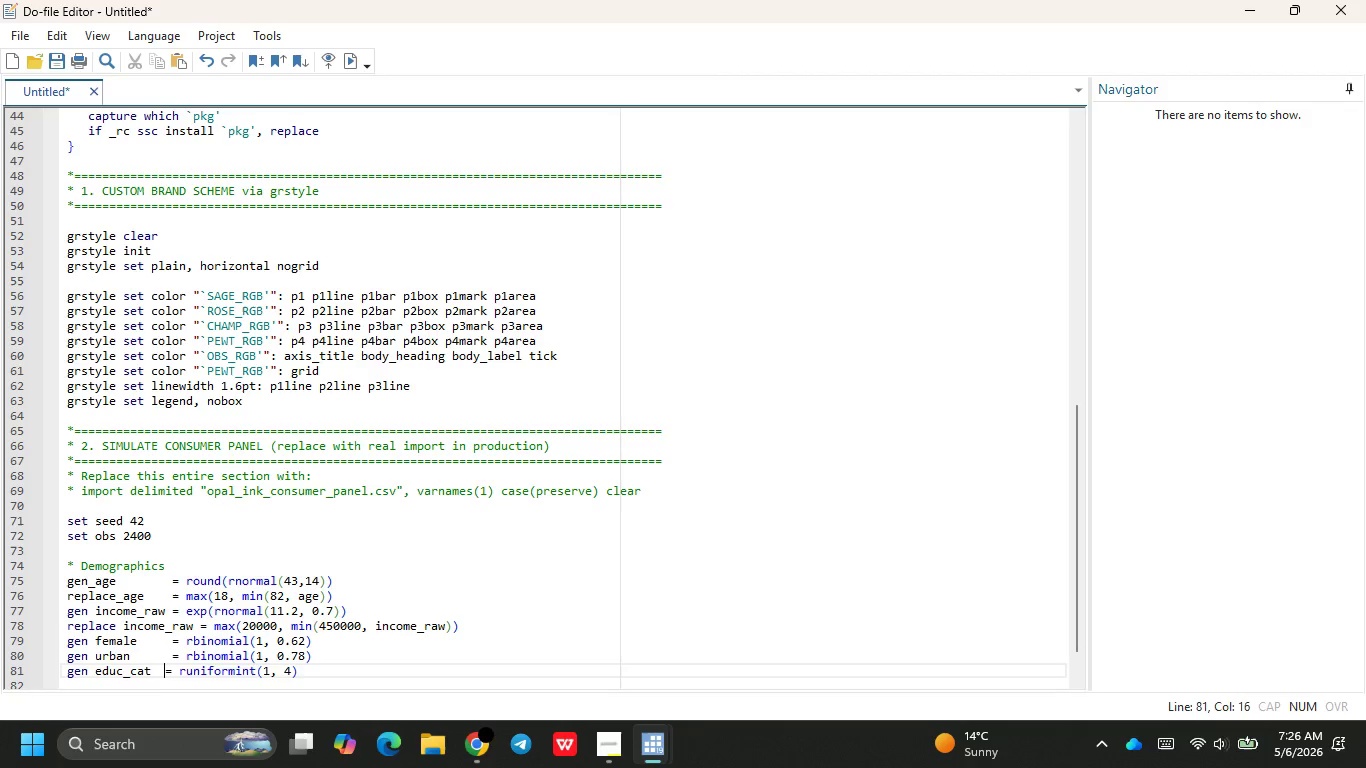 
key(Space)
 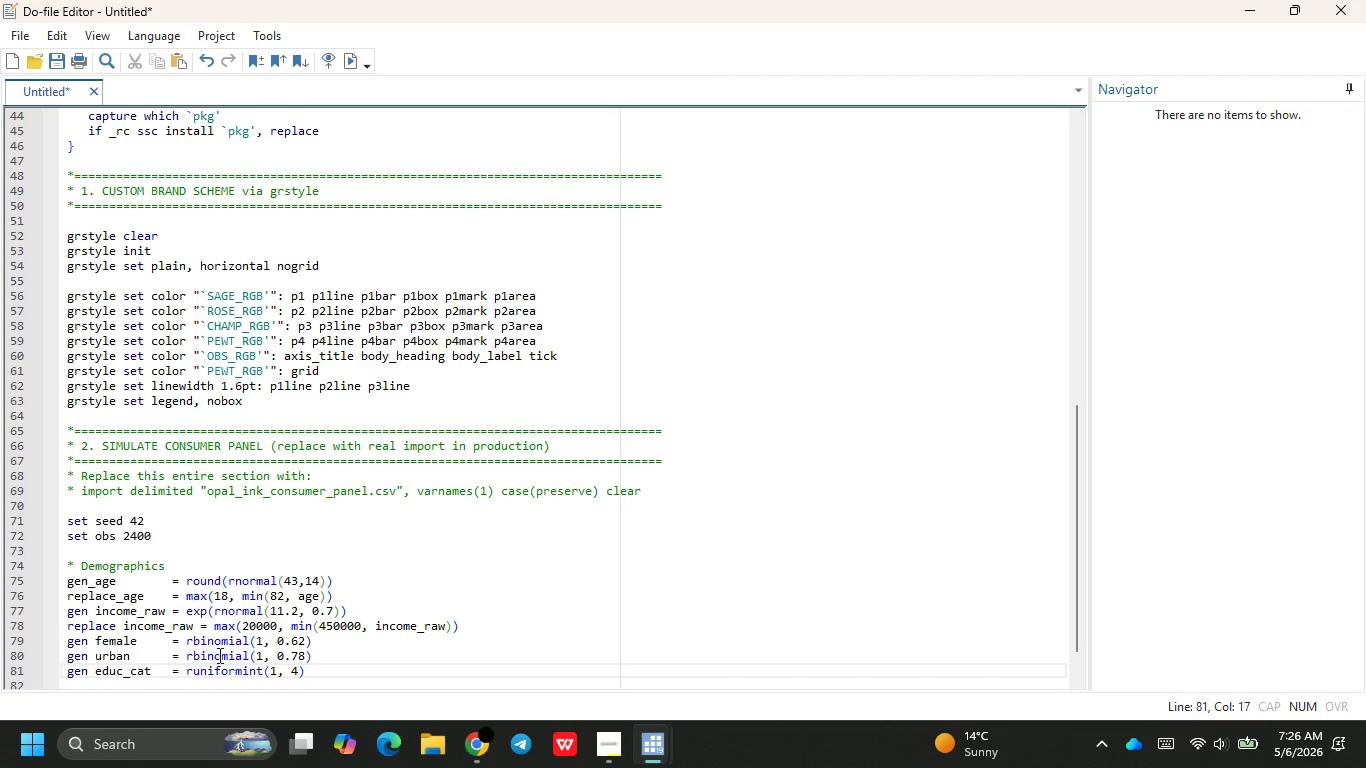 
left_click([327, 673])
 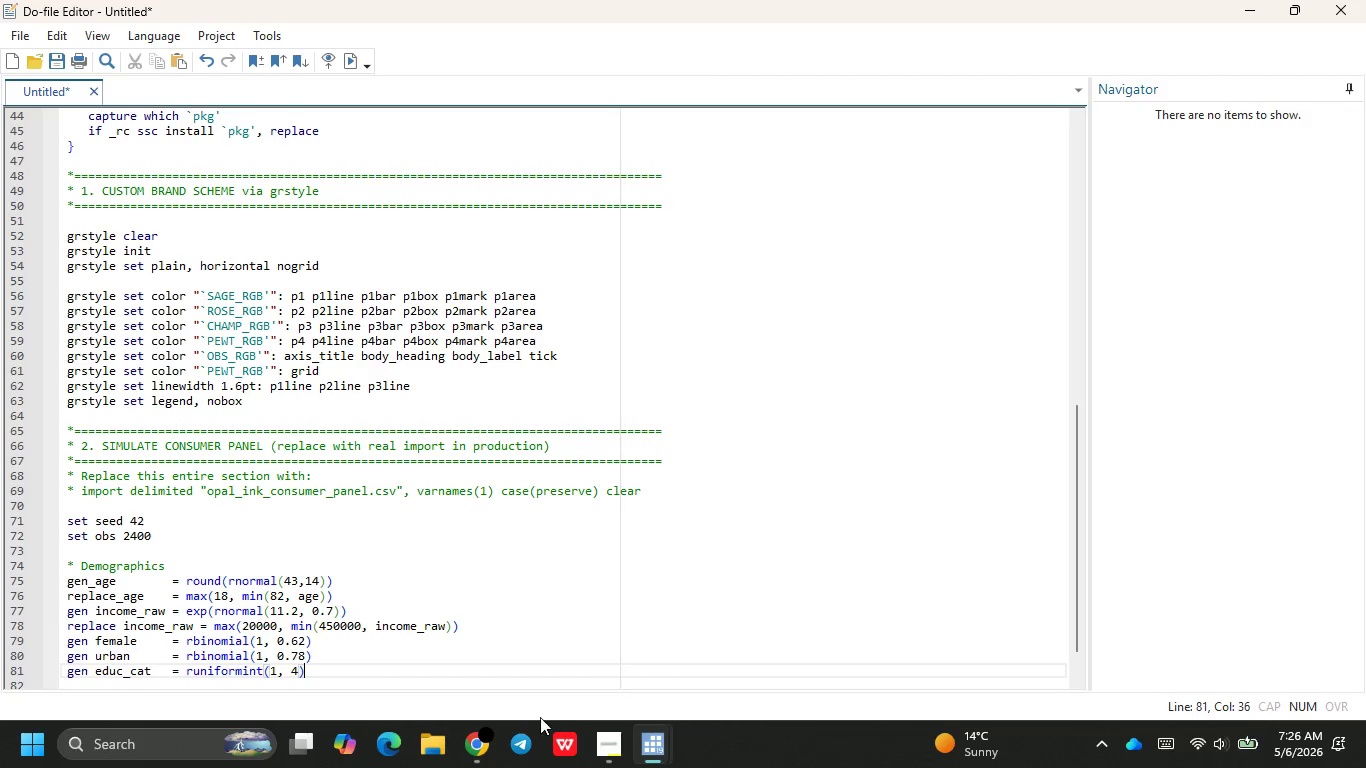 
left_click([597, 729])